 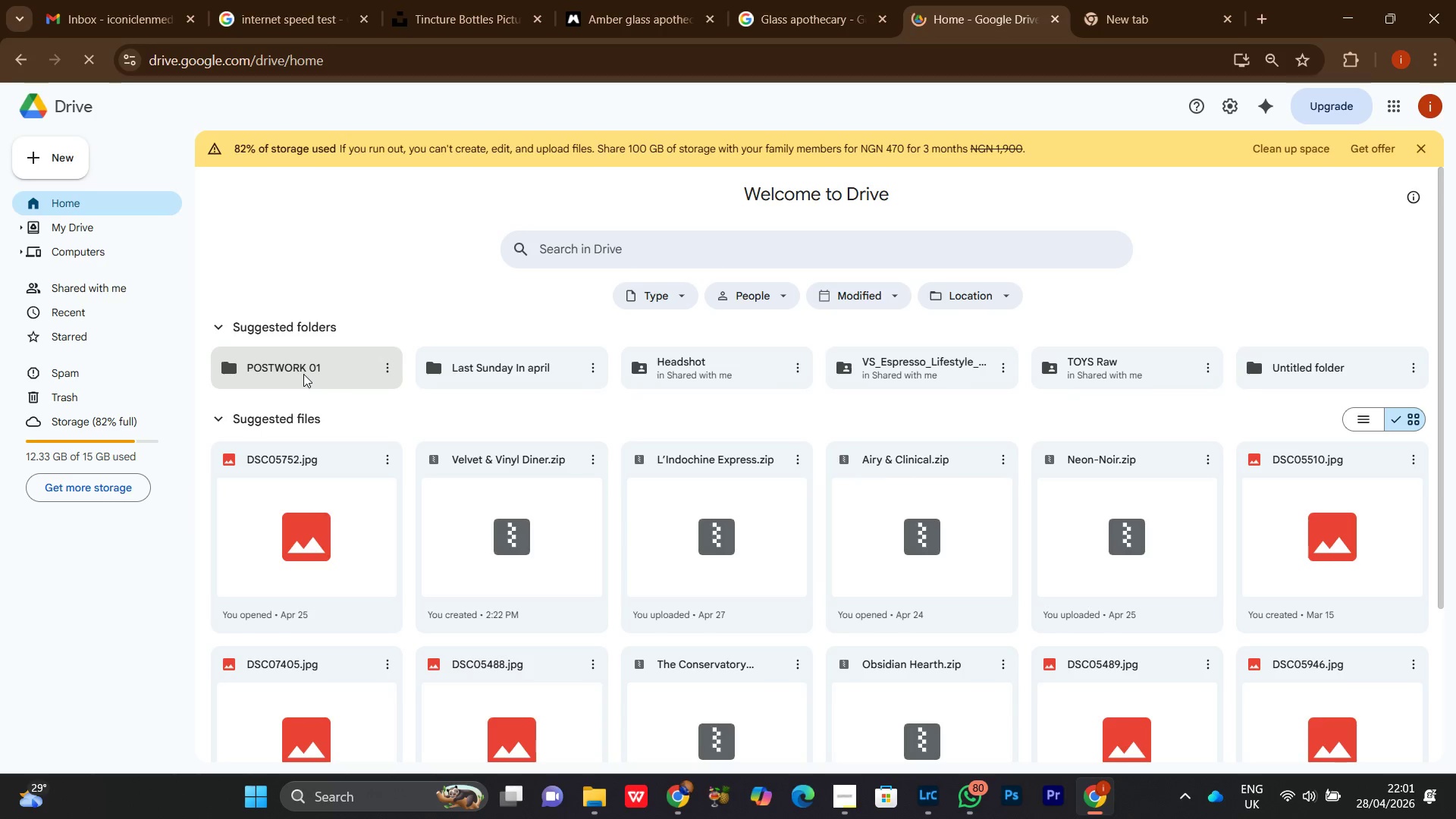 
double_click([321, 334])
 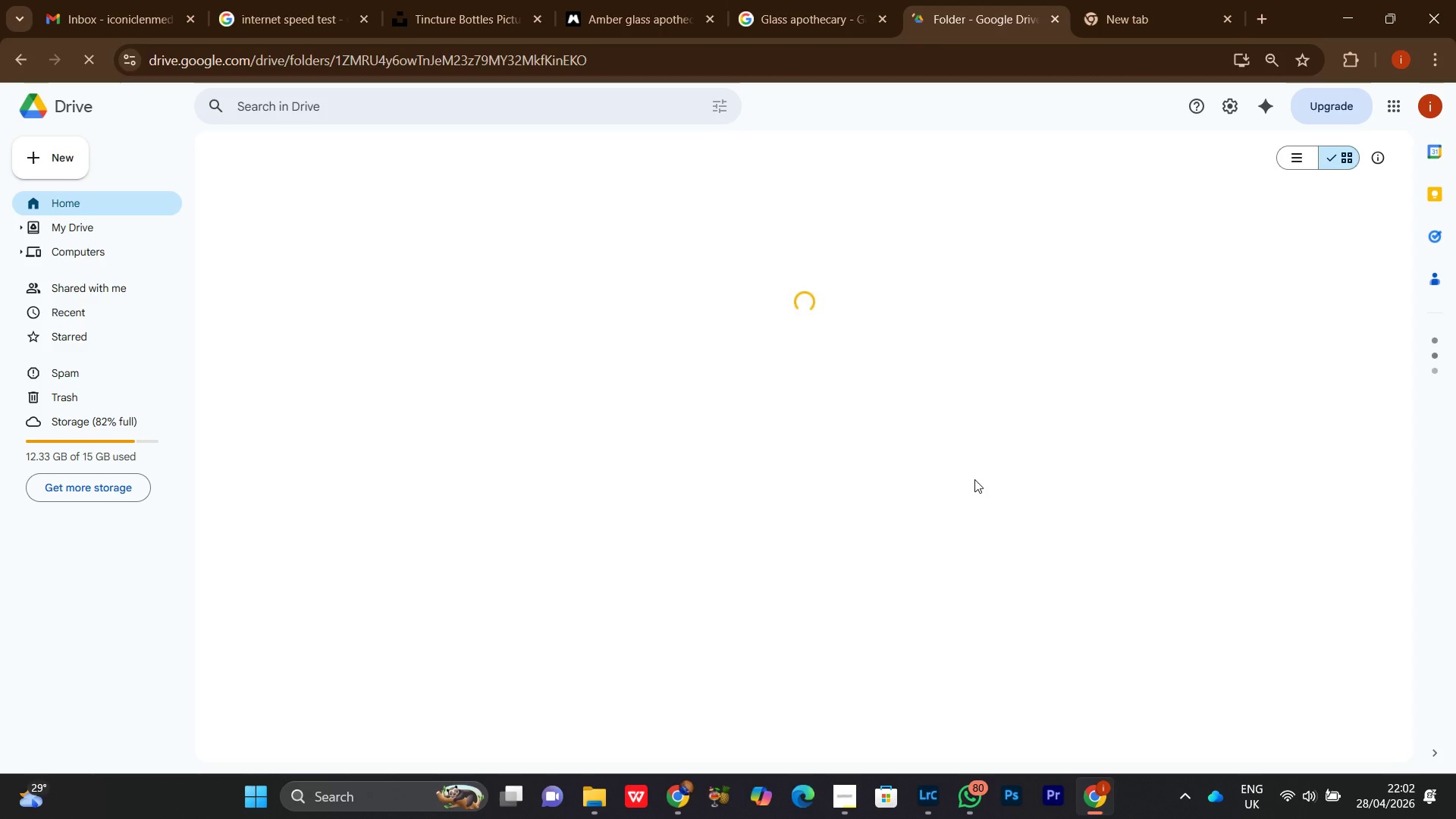 
wait(8.67)
 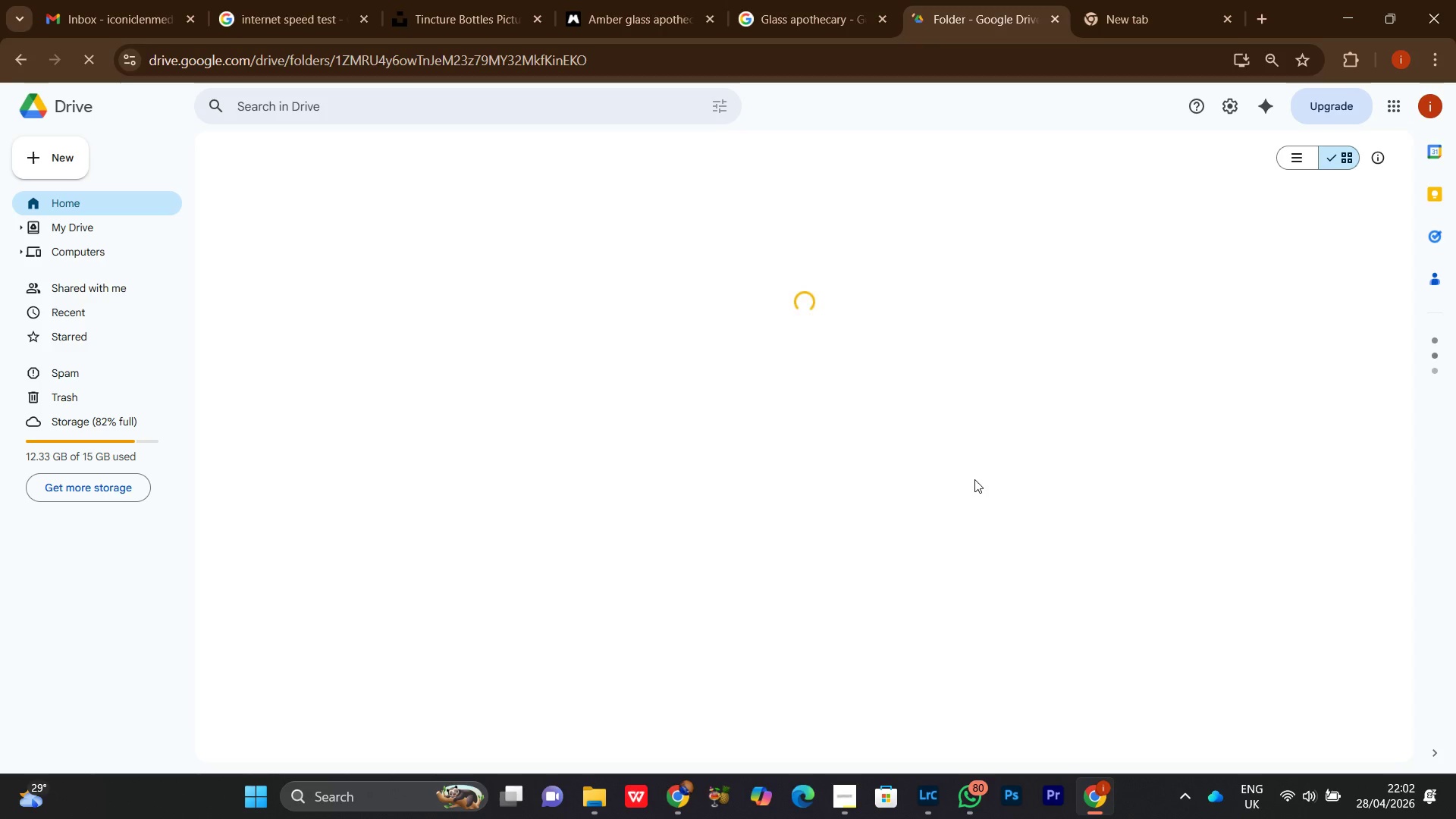 
mouse_move([1273, 758])
 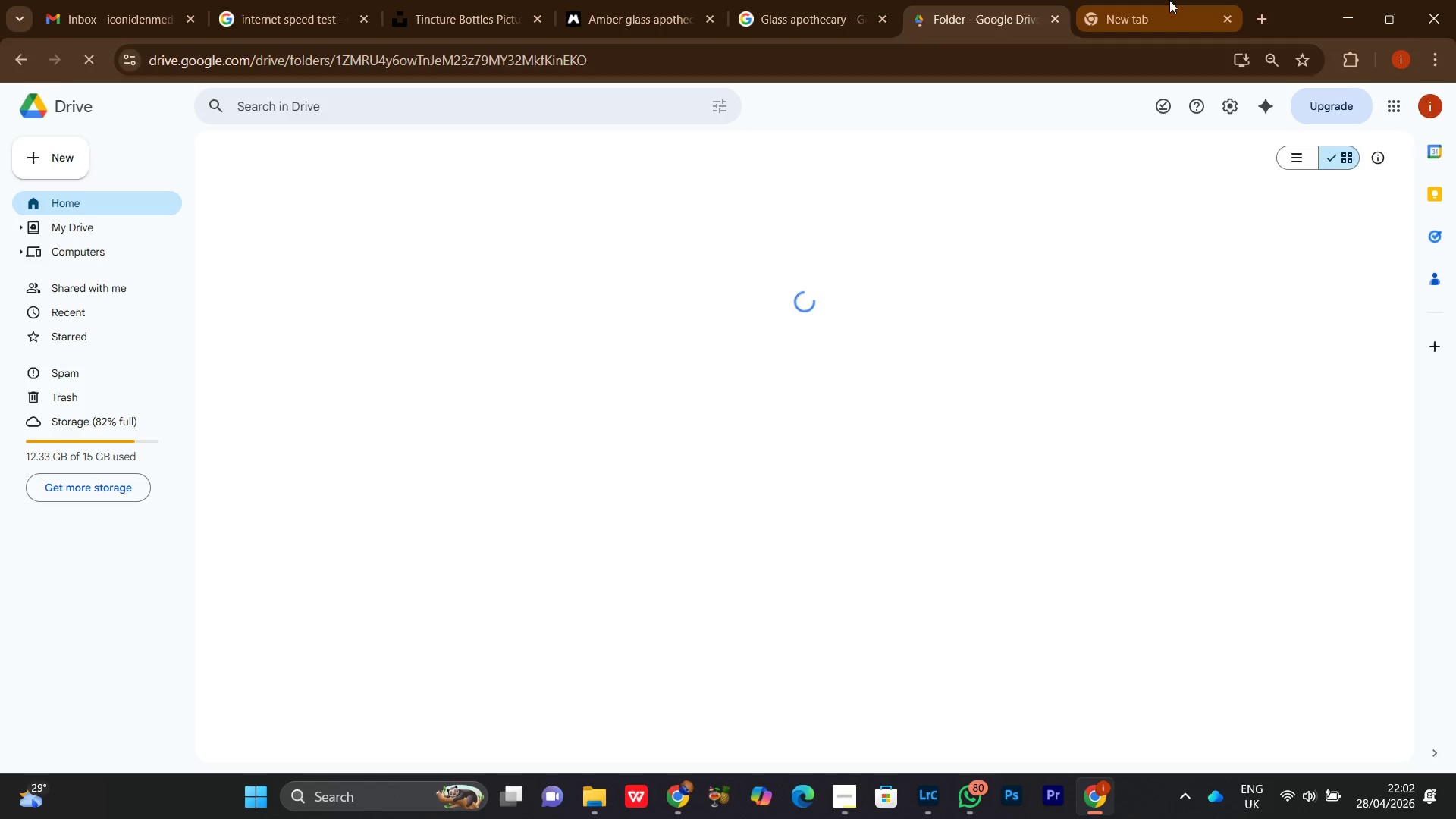 
left_click([1169, 0])
 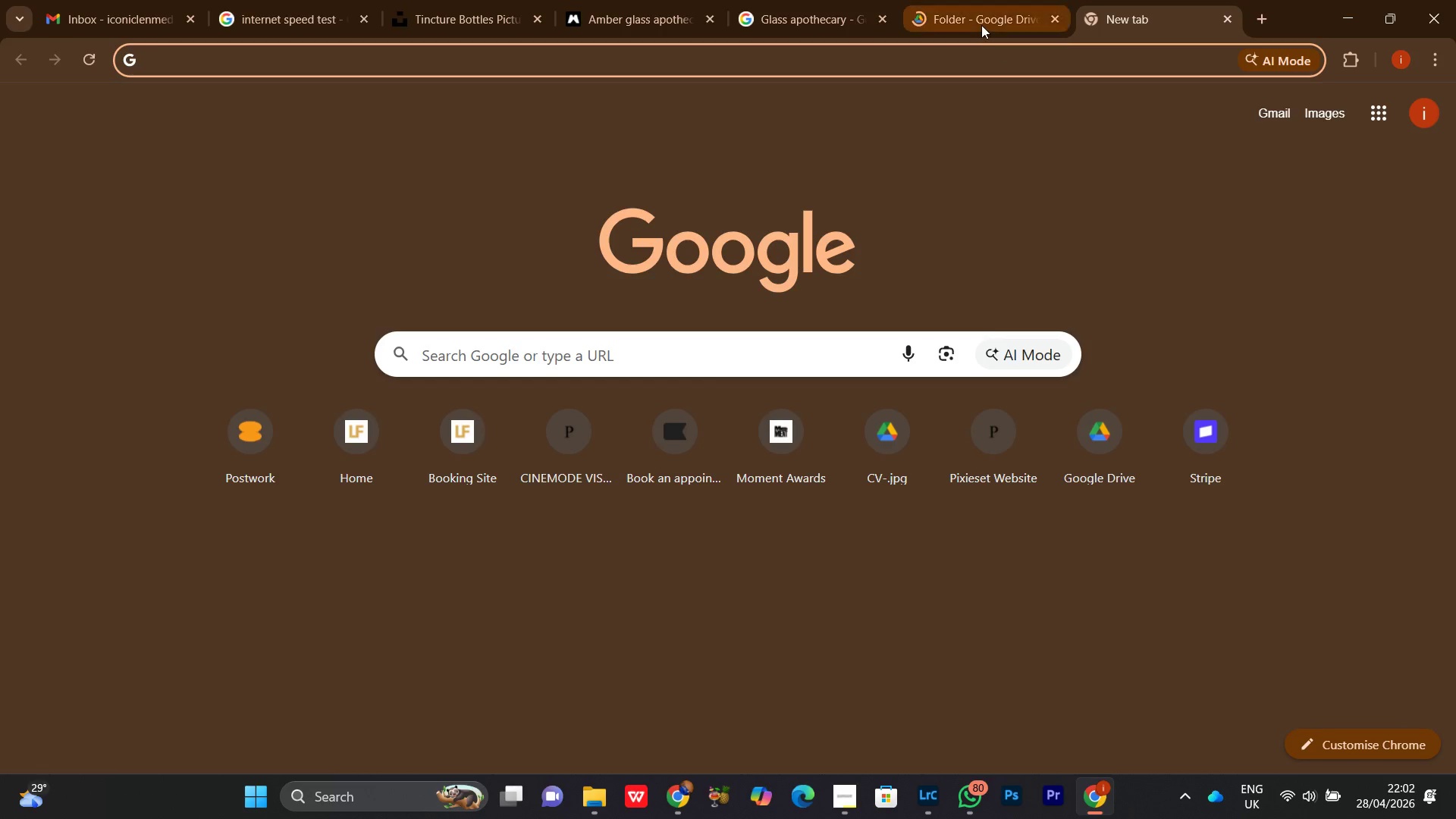 
left_click([981, 25])
 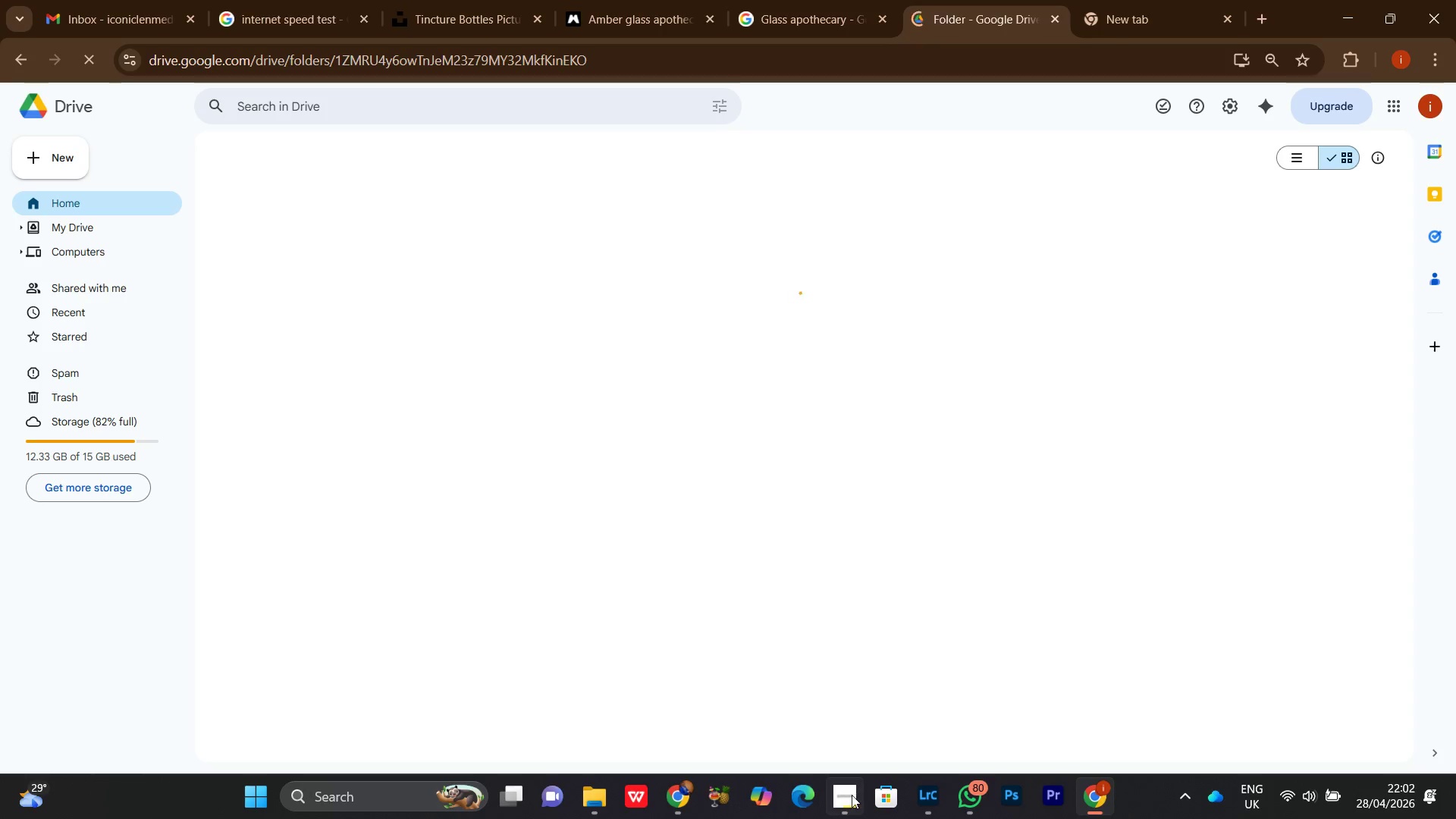 
left_click([852, 795])